 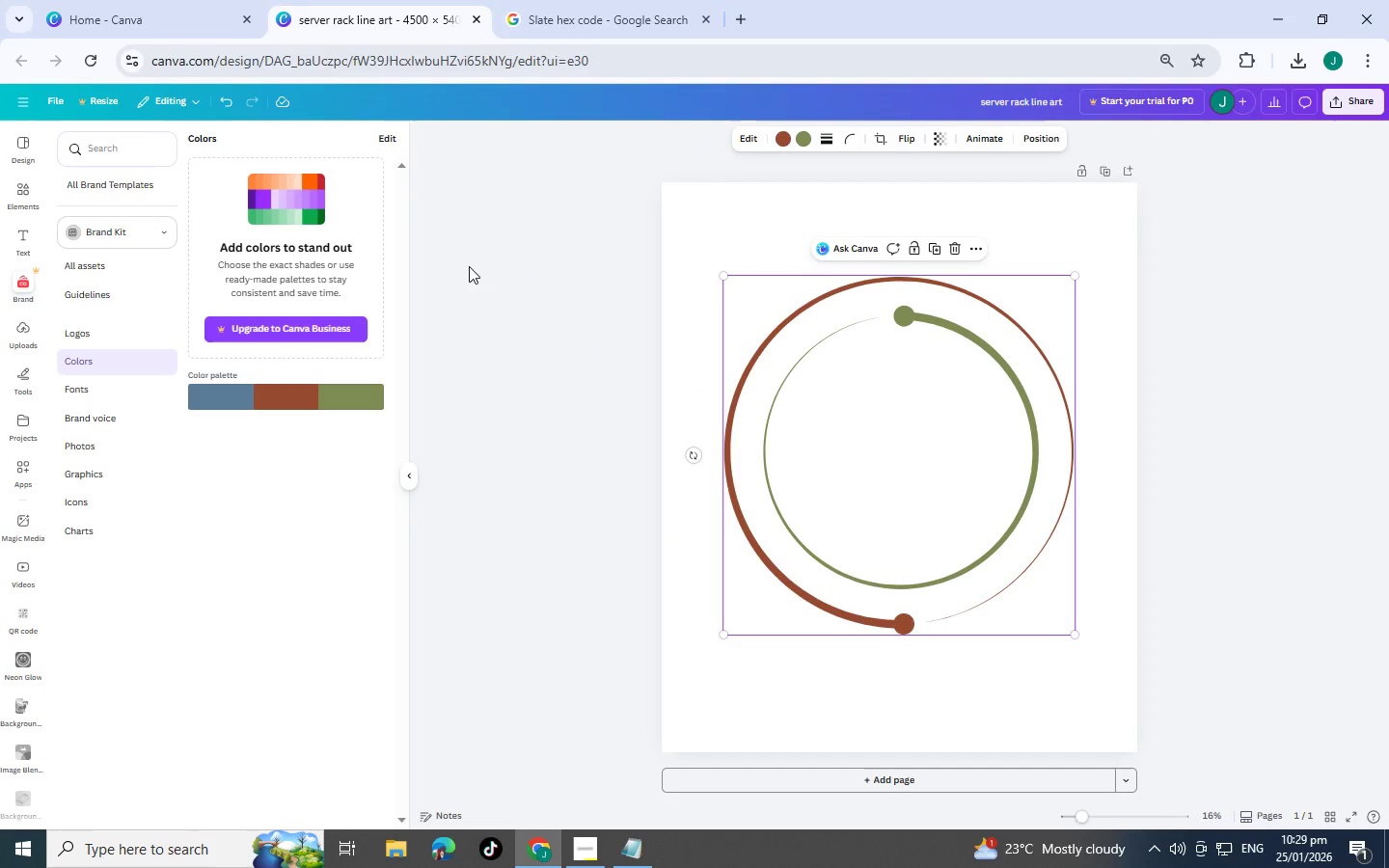 
key(Control+X)
 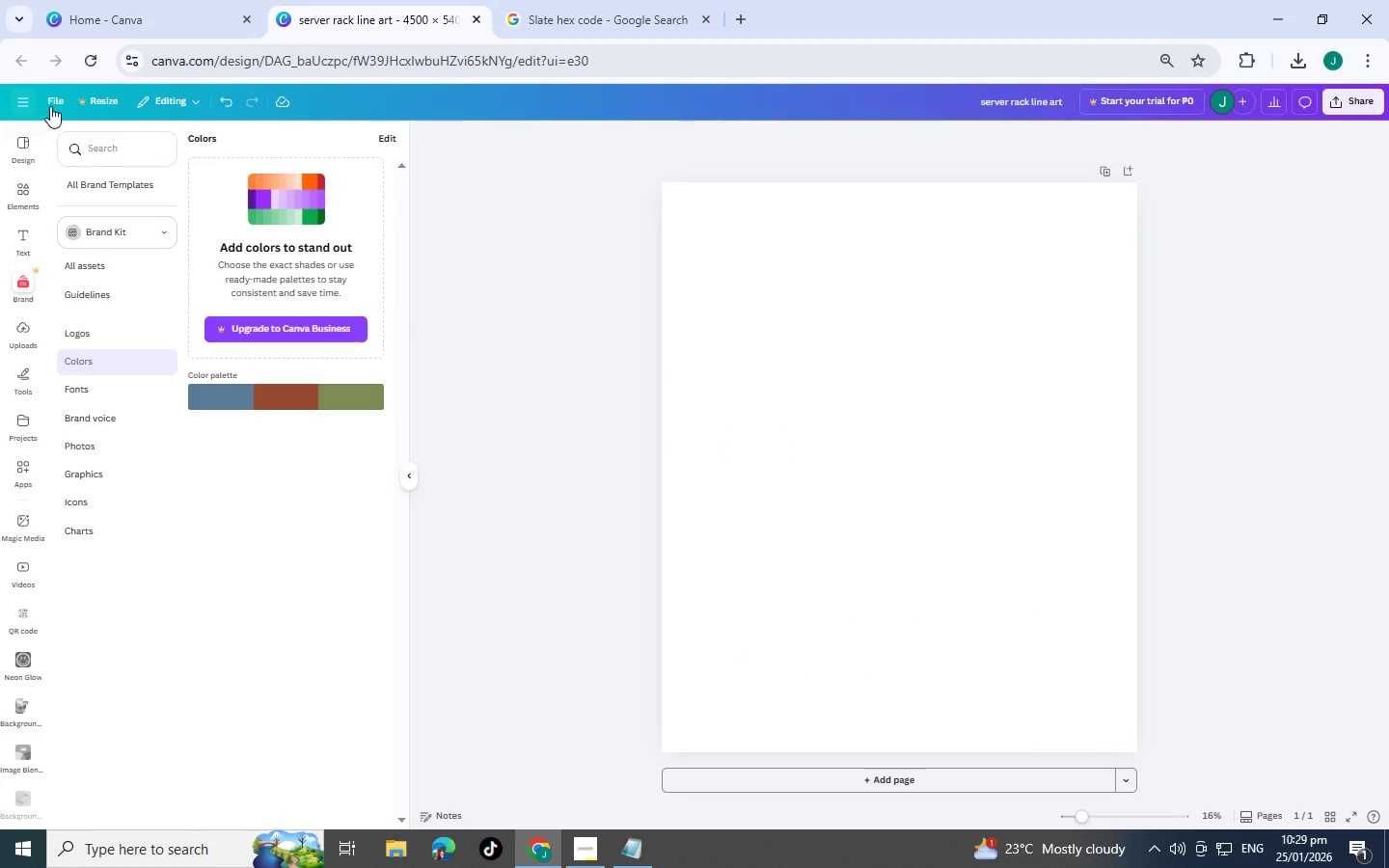 
left_click([50, 106])
 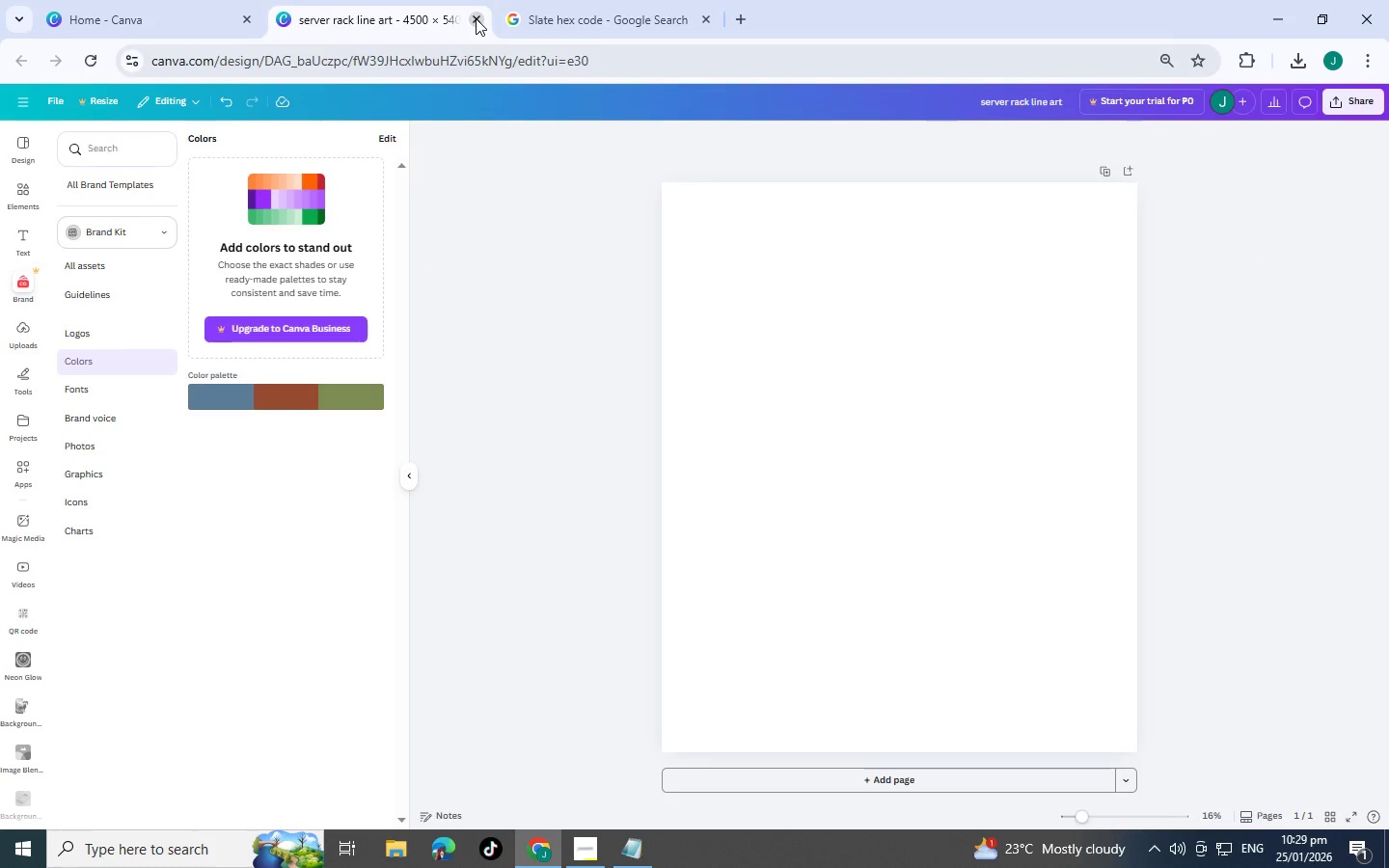 
left_click([476, 18])
 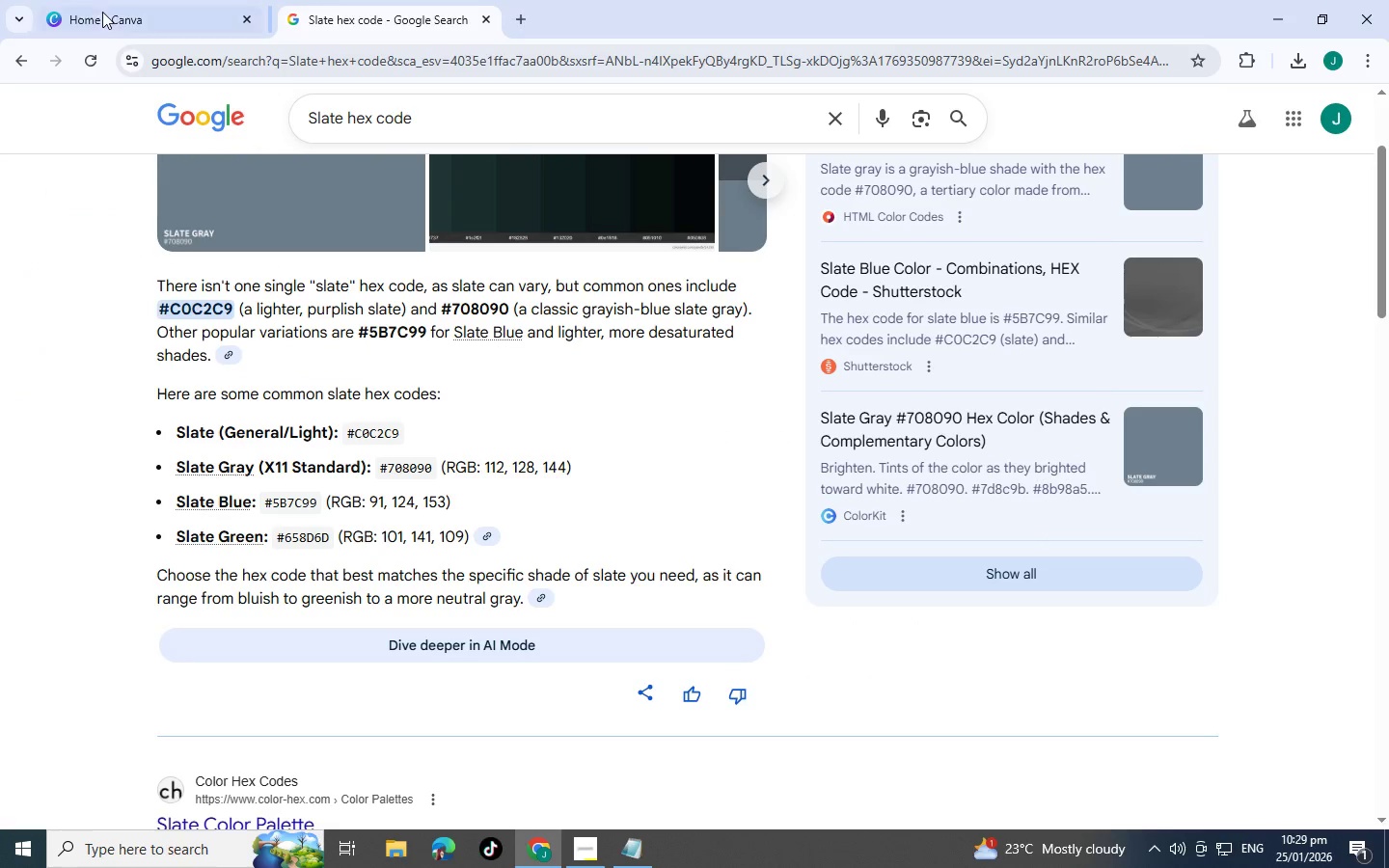 
left_click([100, 12])
 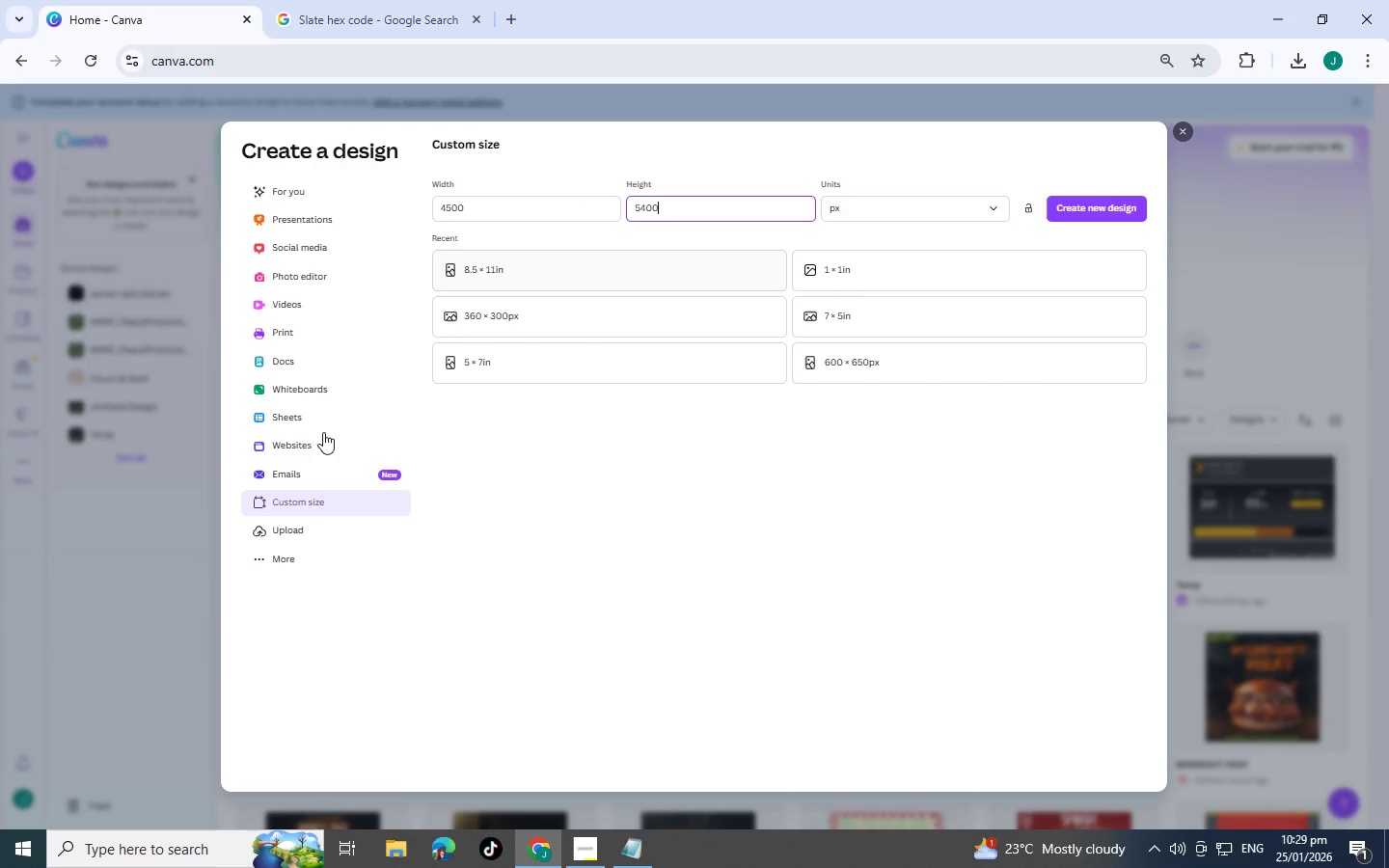 
left_click([1187, 128])
 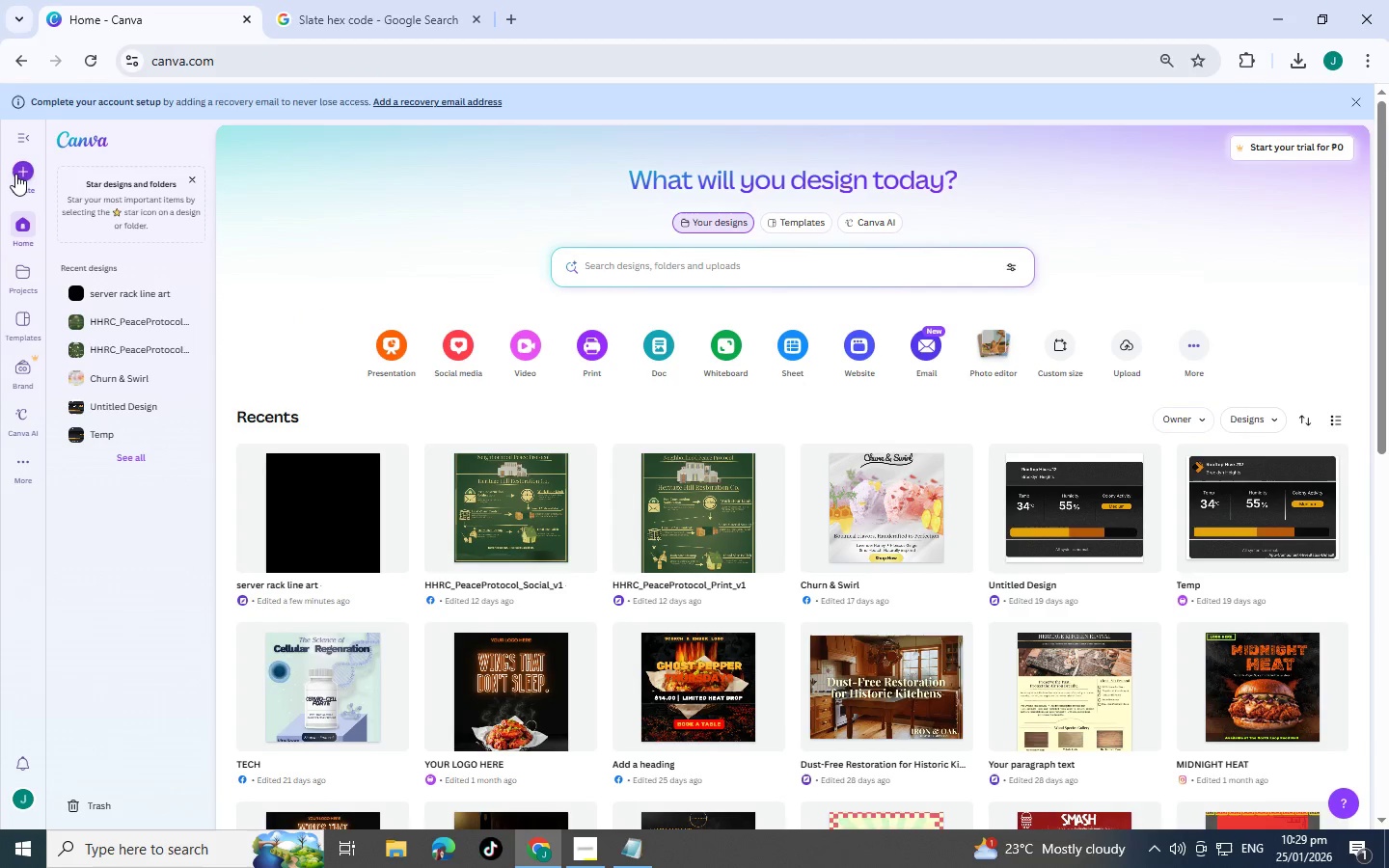 
left_click([16, 174])
 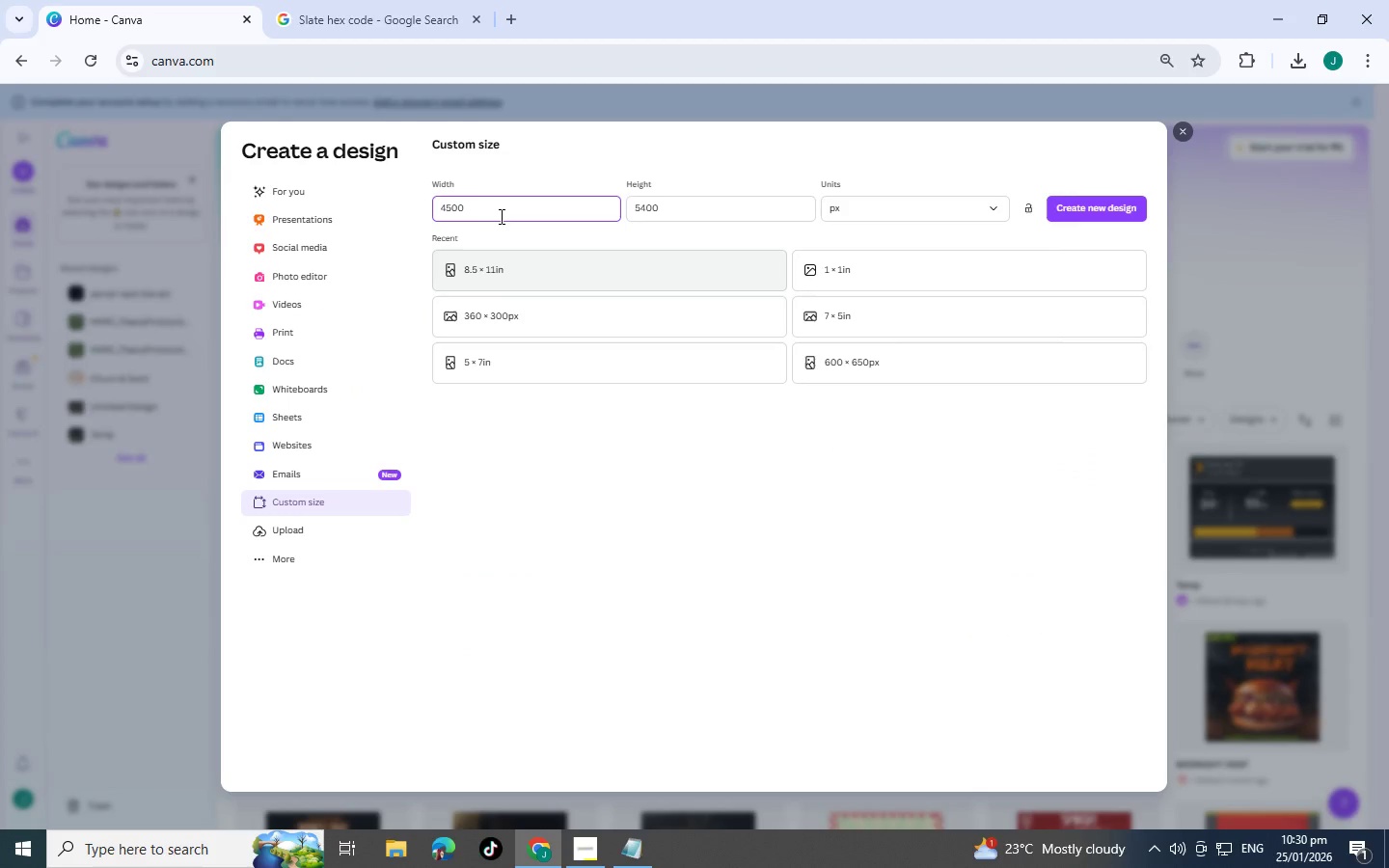 
double_click([500, 215])
 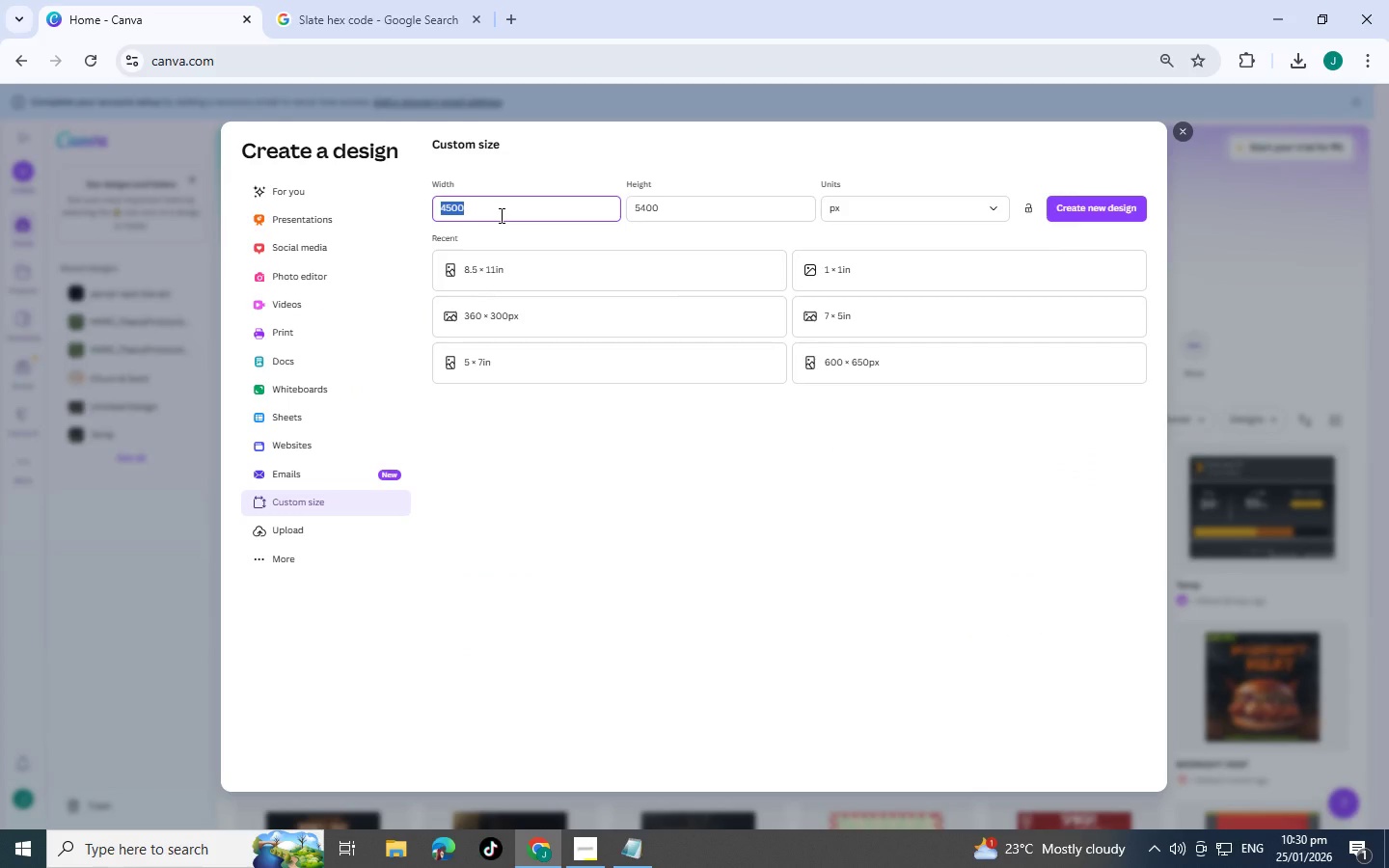 
key(Alt+Tab)